 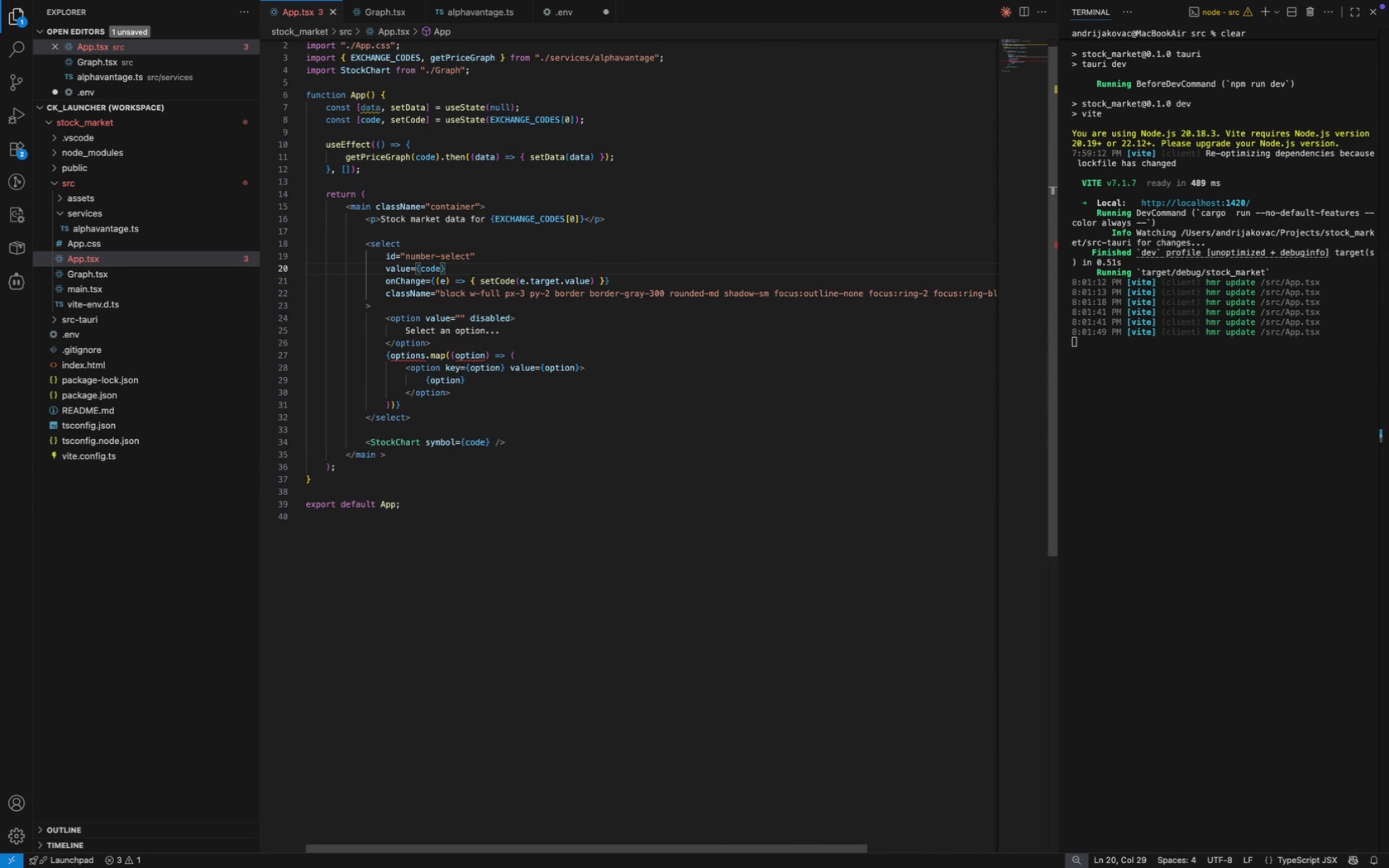 
key(Meta+Shift+F)
 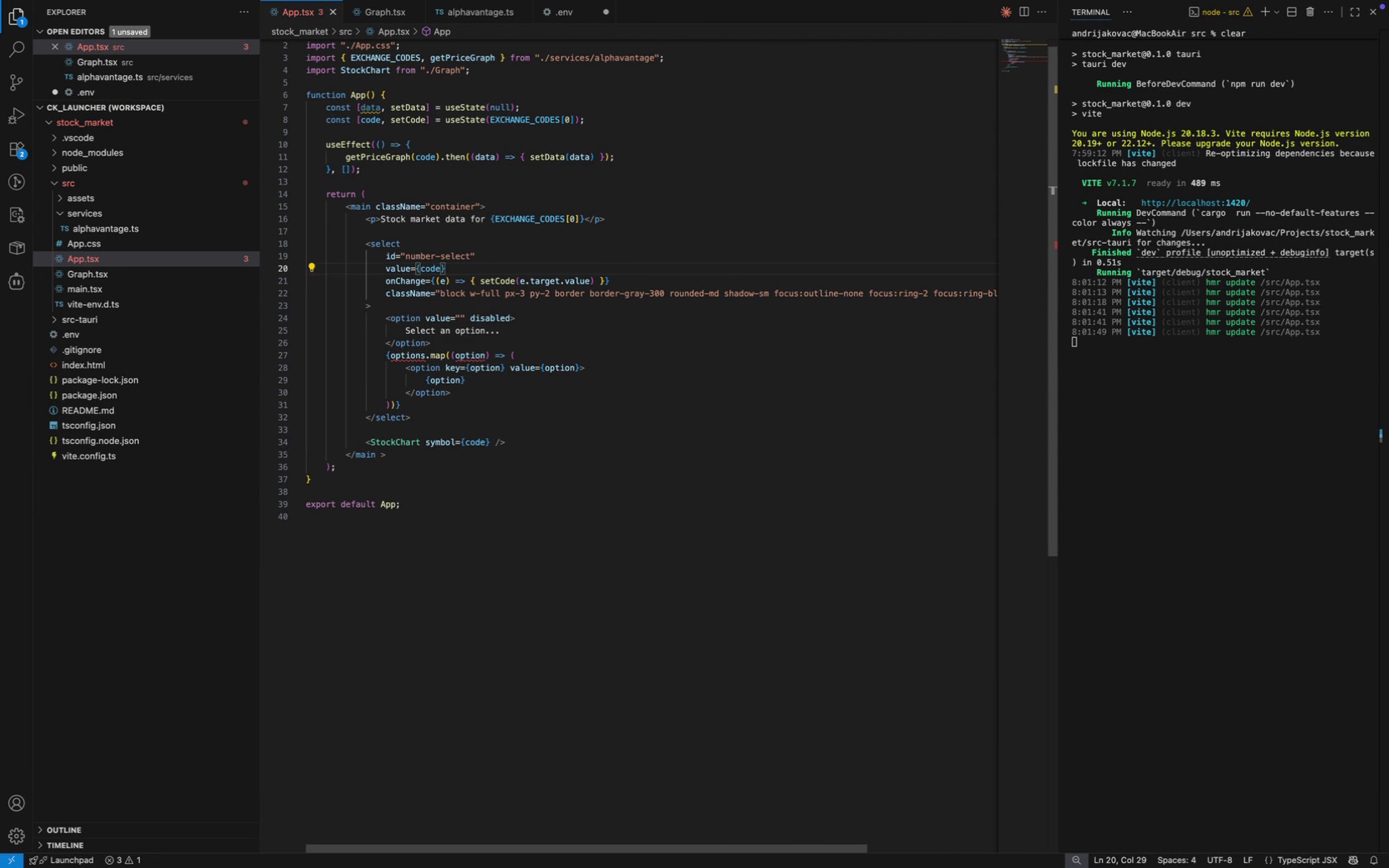 
key(Meta+S)
 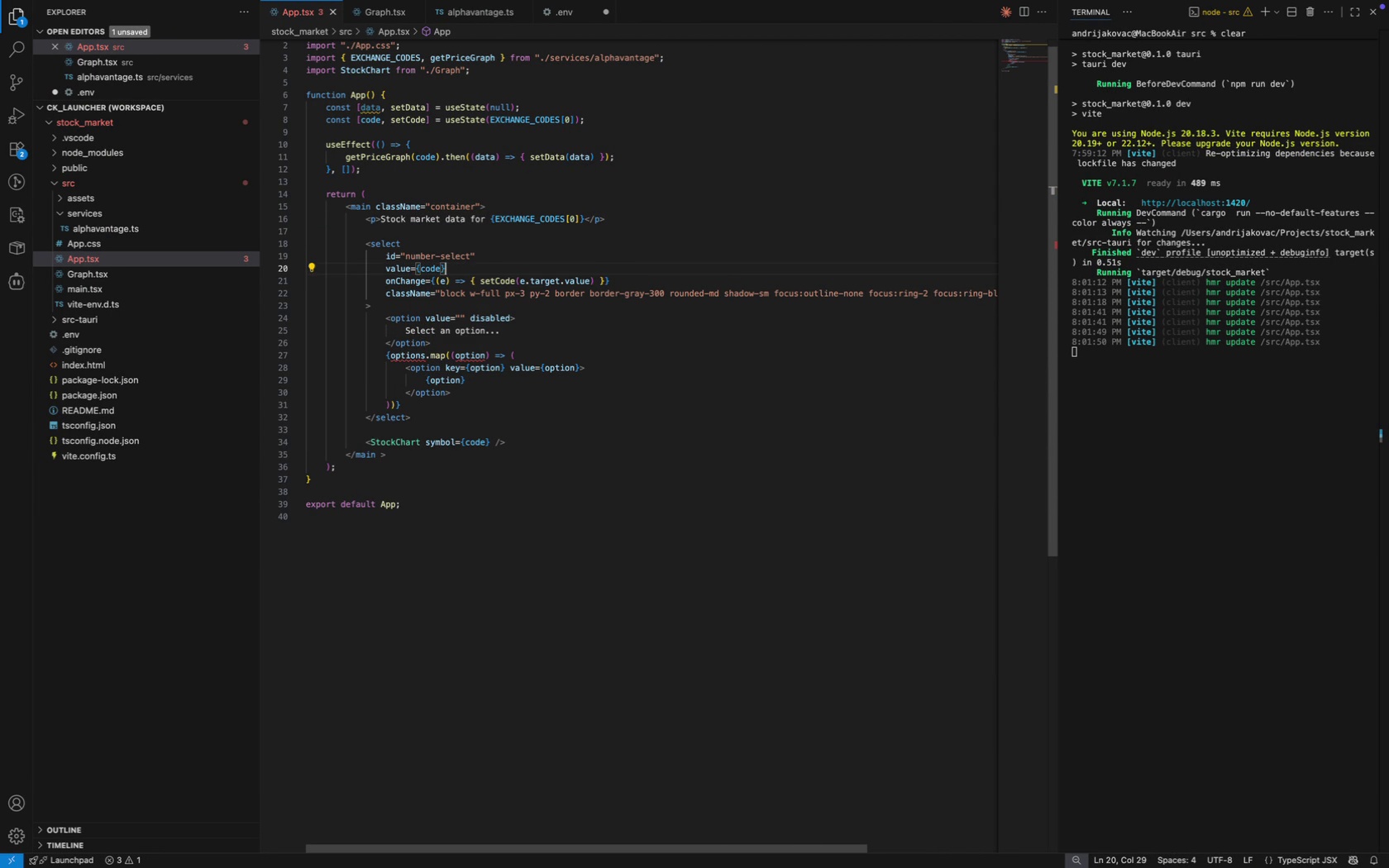 
key(ArrowRight)
 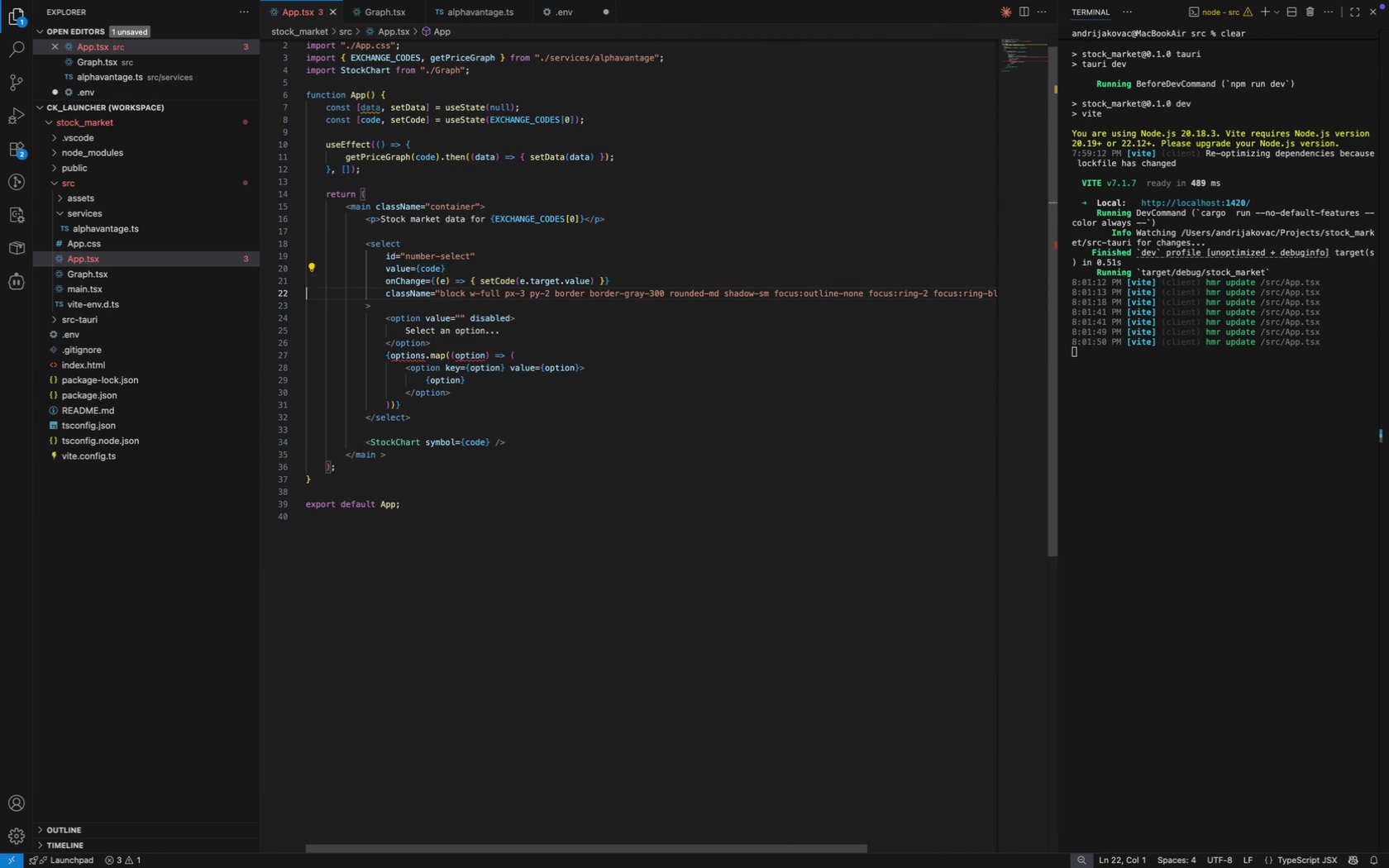 
key(ArrowDown)
 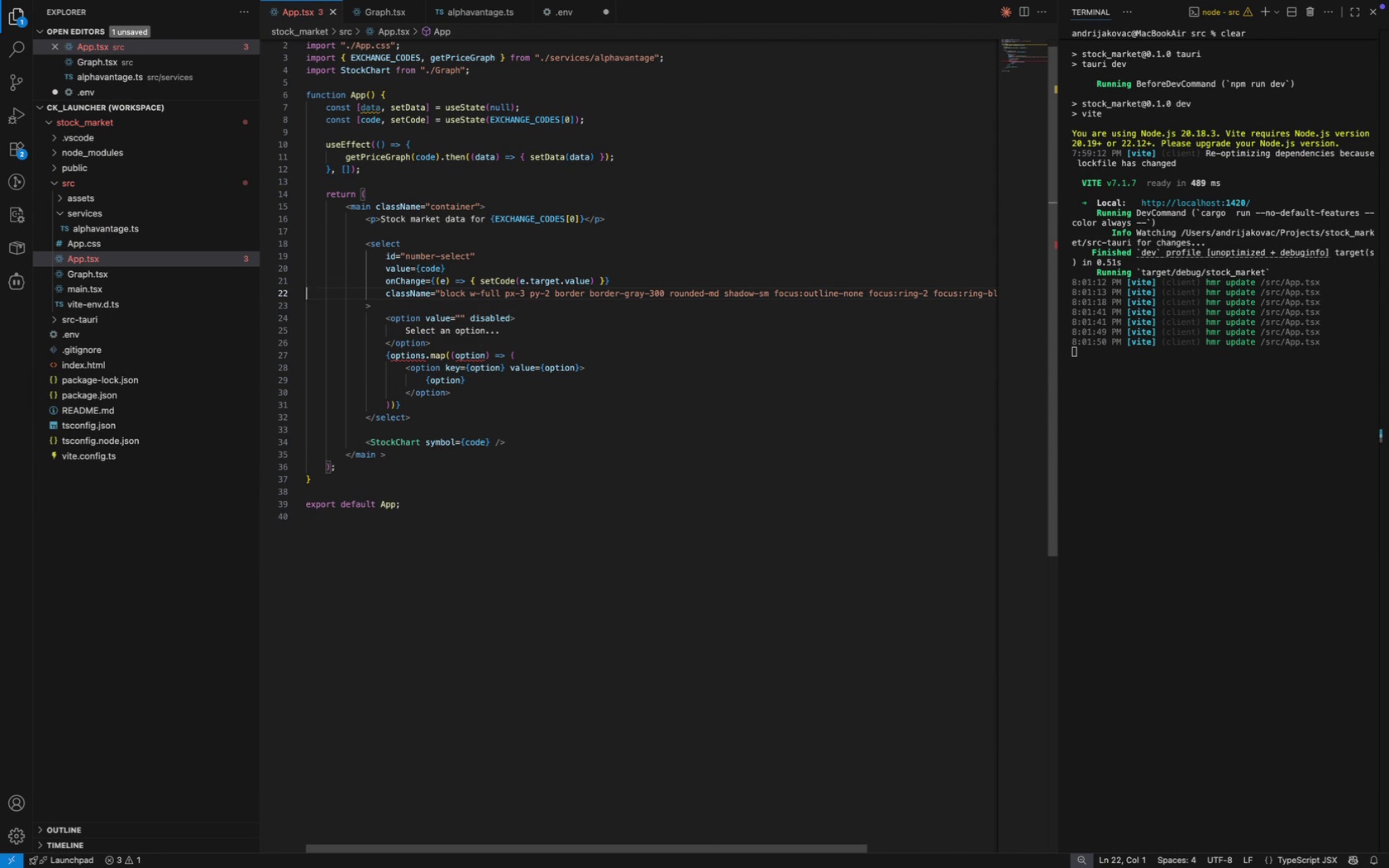 
key(ArrowDown)
 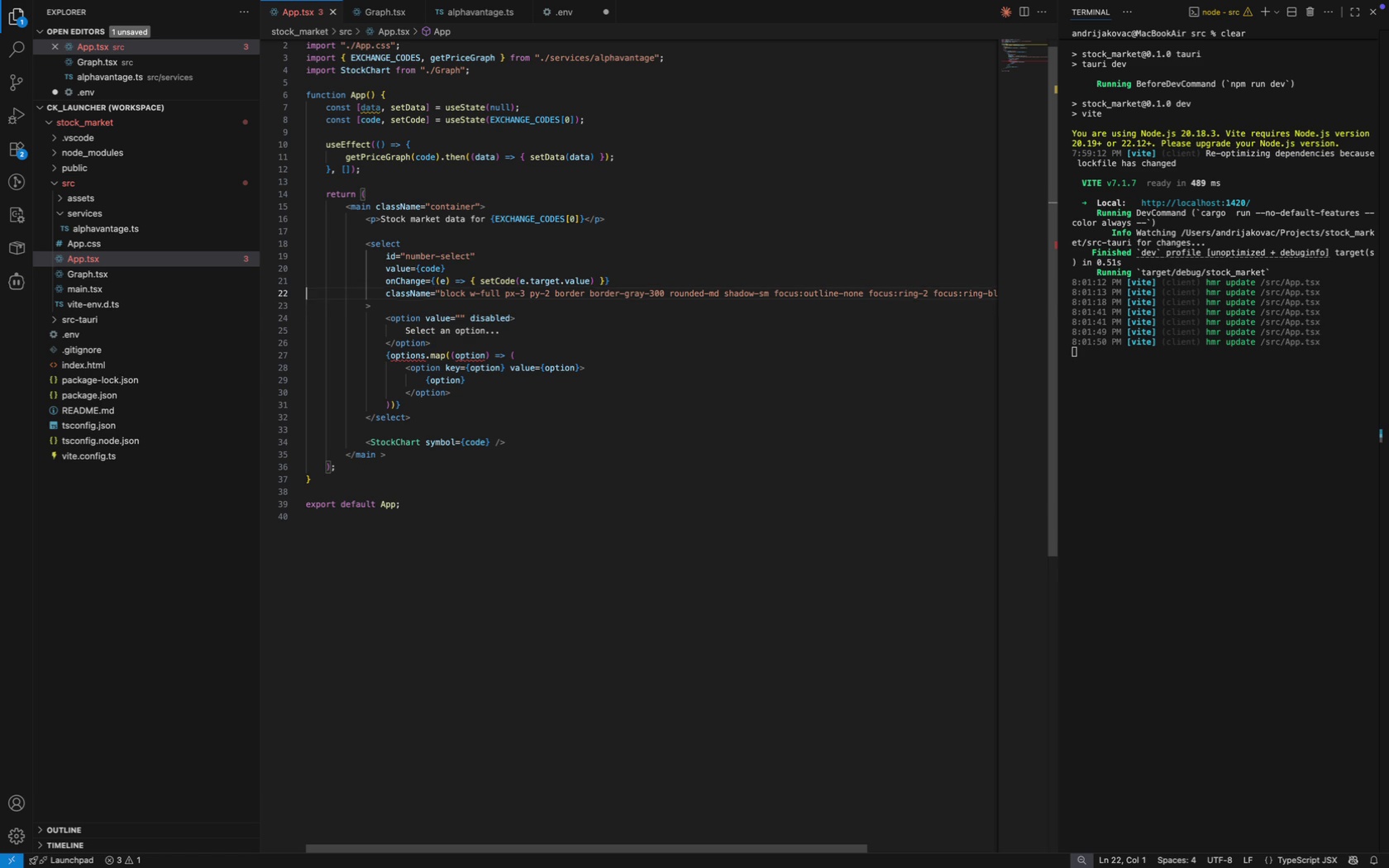 
key(ArrowUp)
 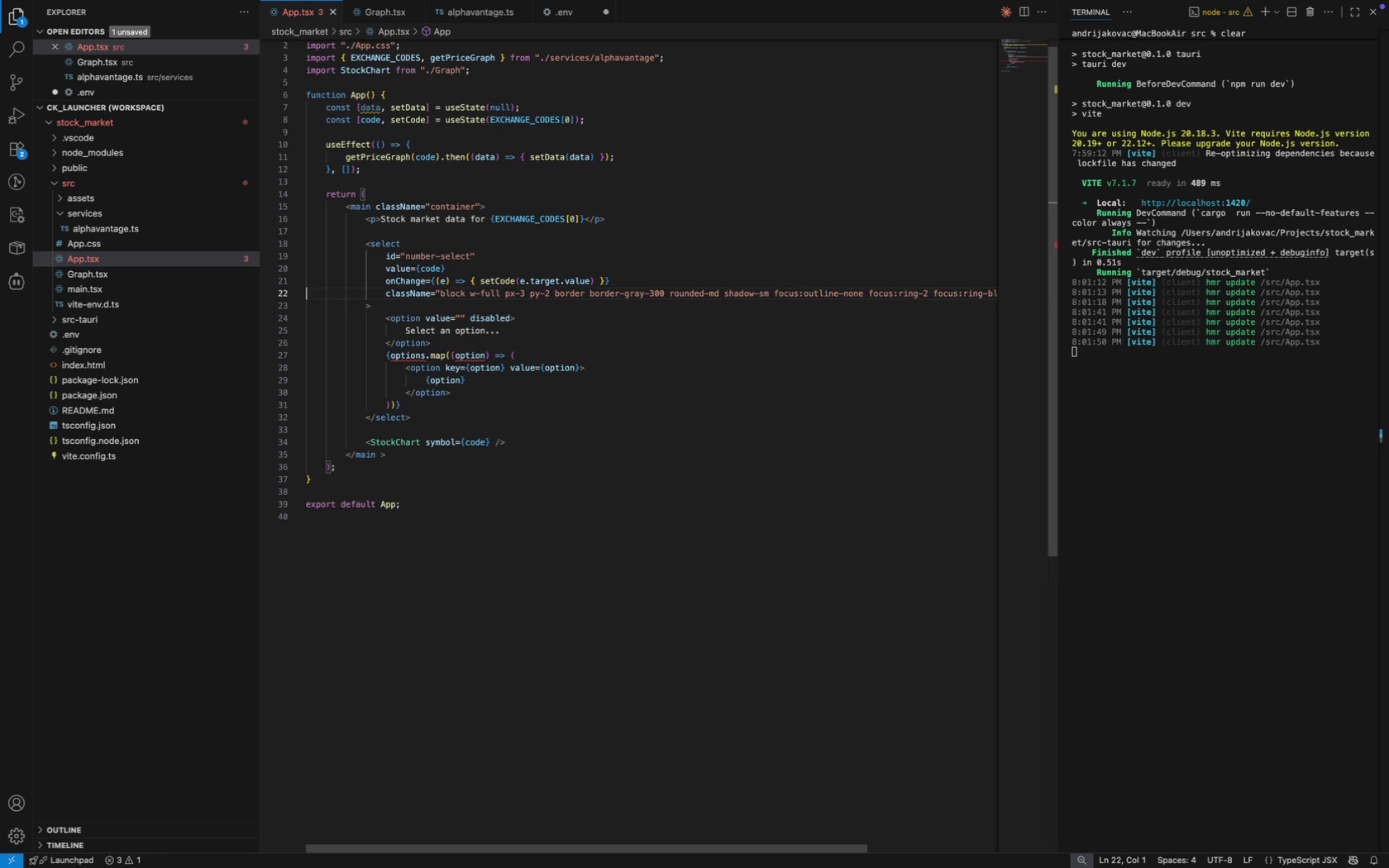 
key(ArrowUp)
 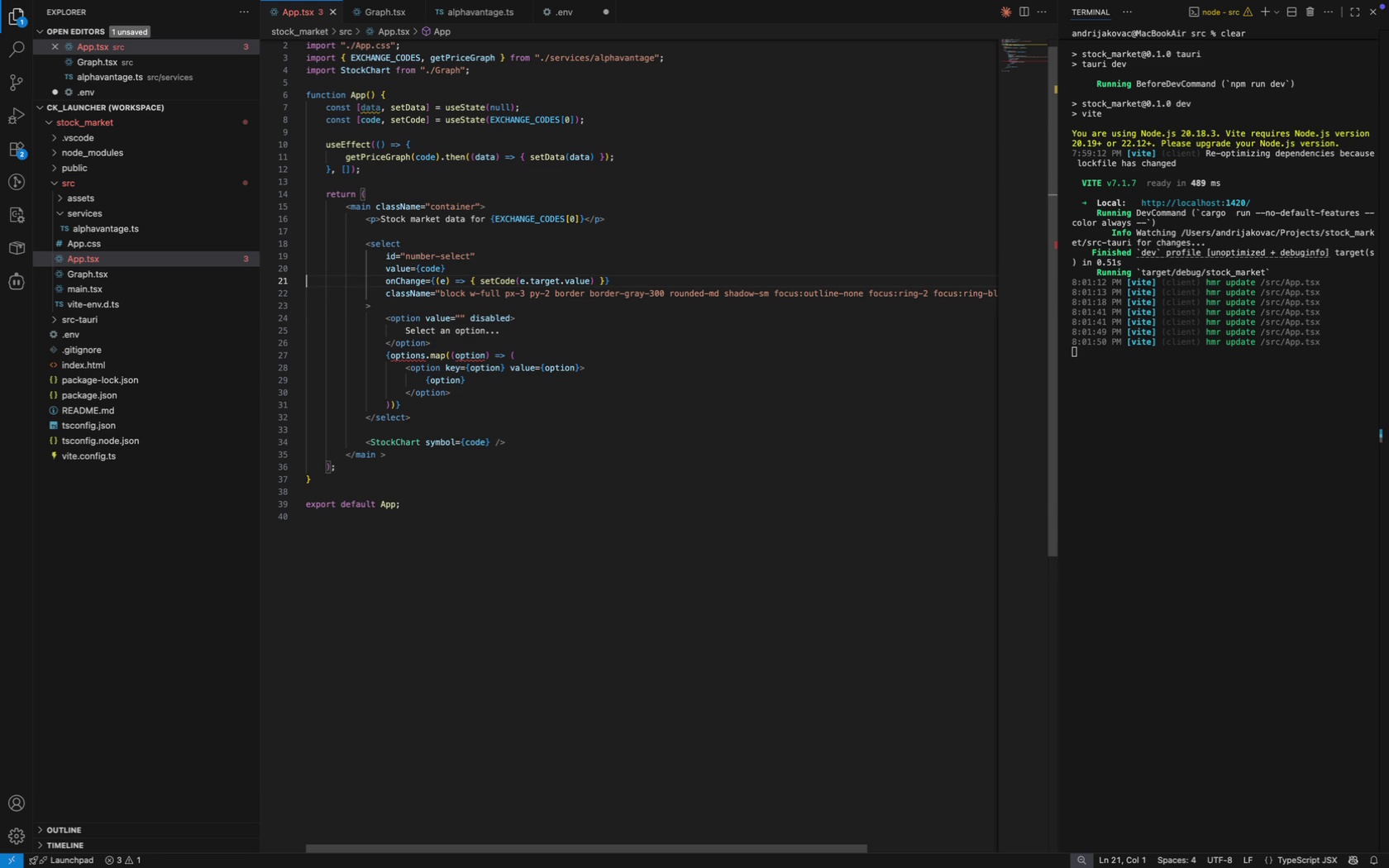 
key(ArrowLeft)
 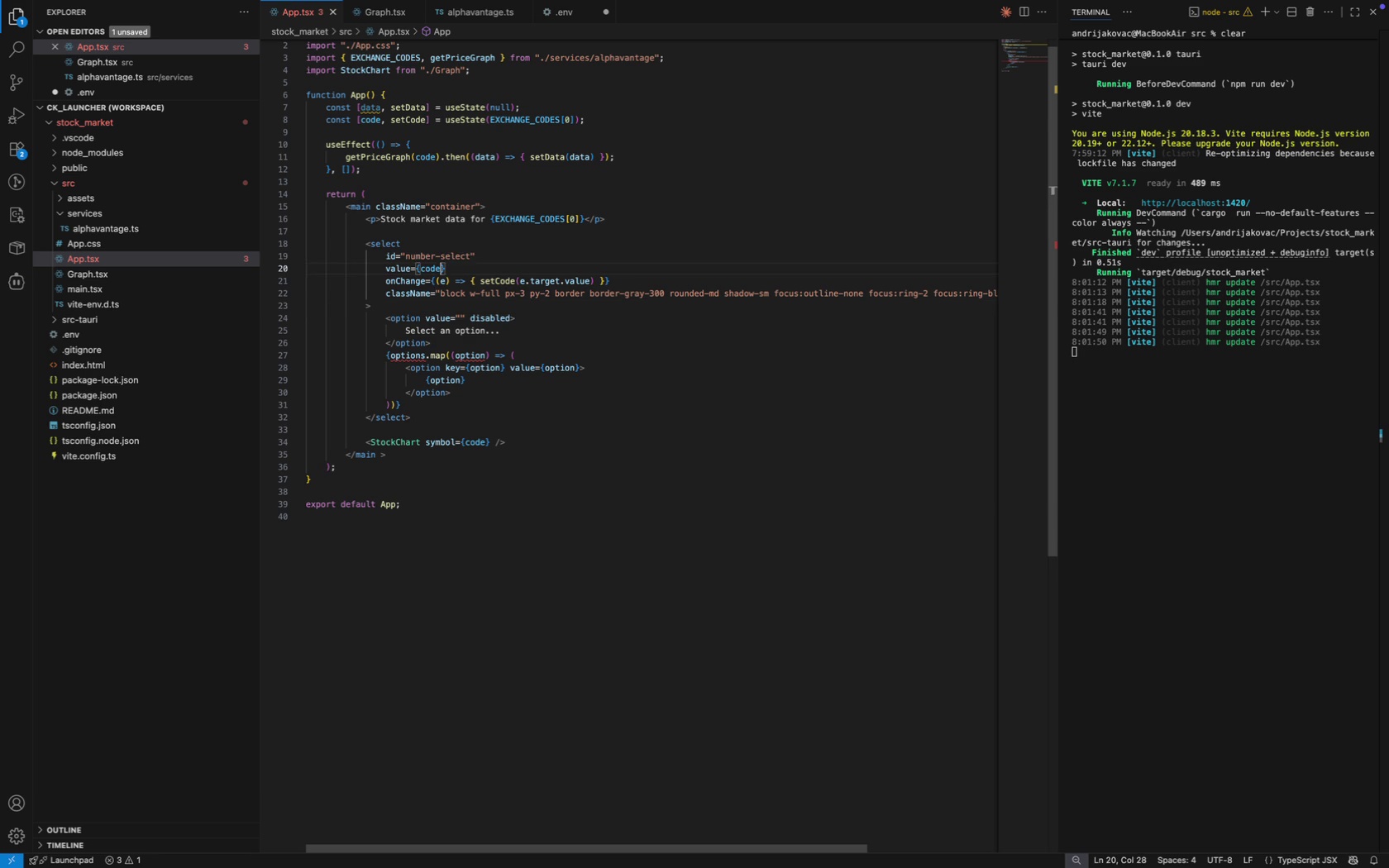 
key(ArrowLeft)
 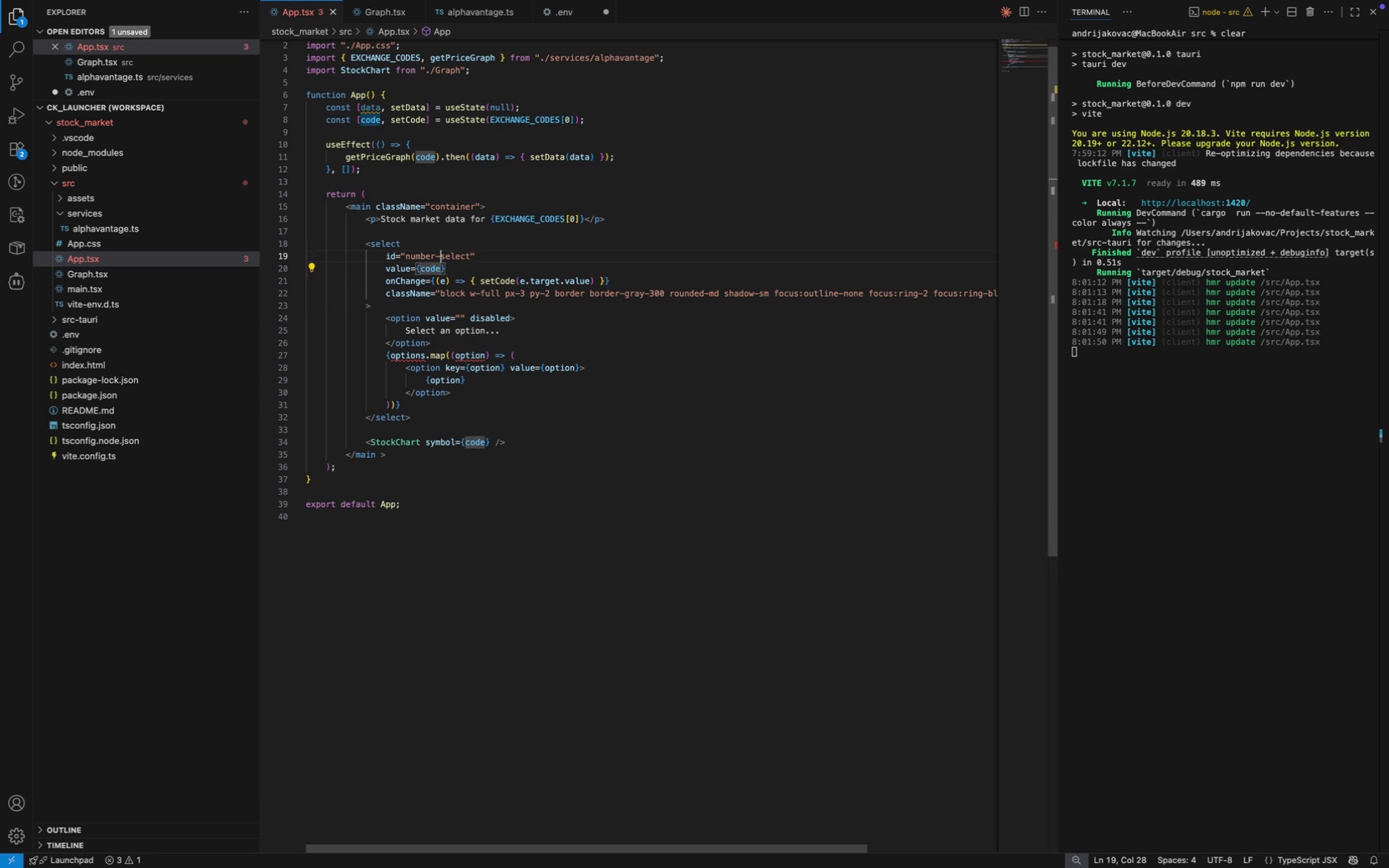 
key(ArrowUp)